 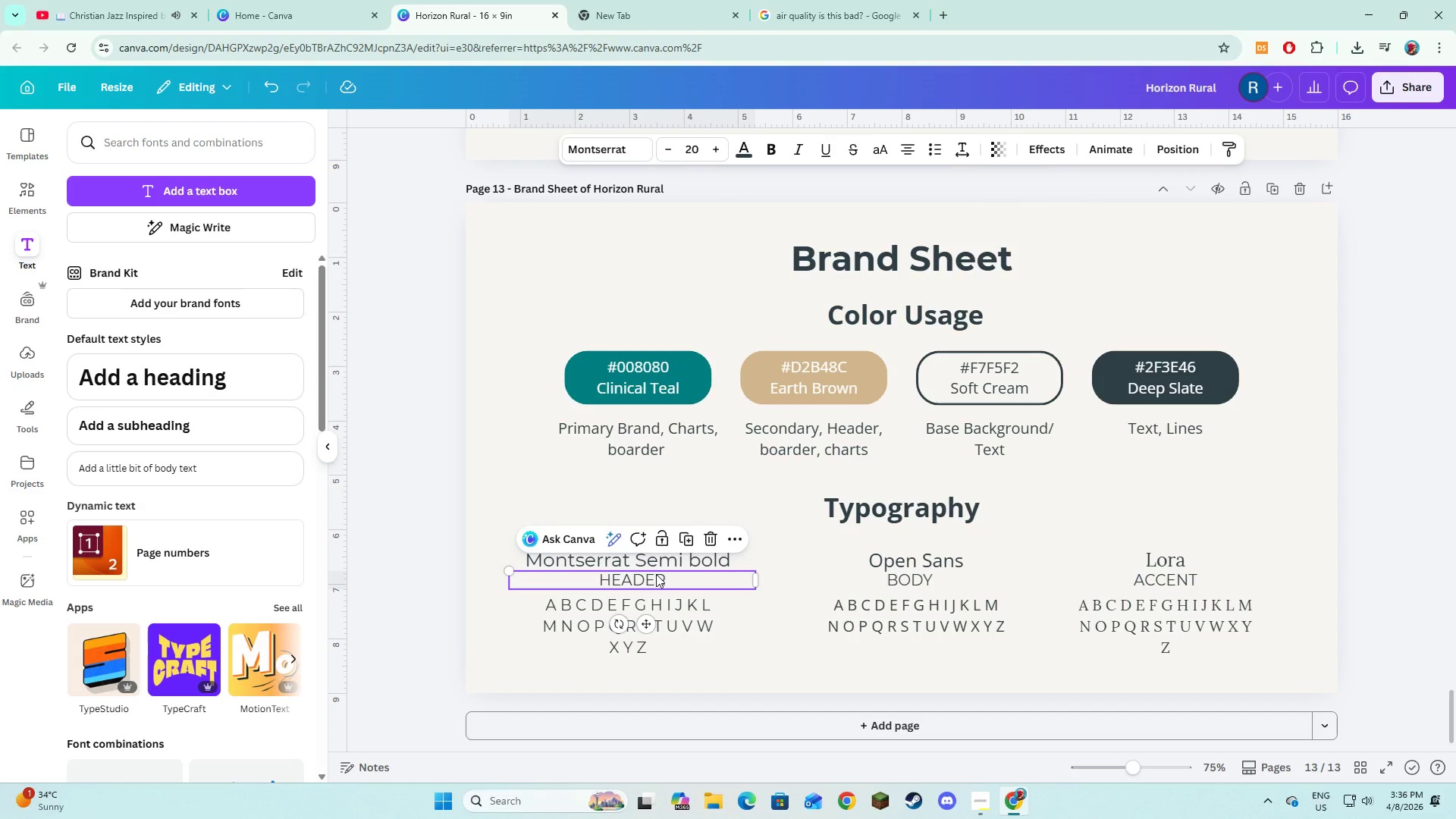 
hold_key(key=ShiftLeft, duration=0.52)
 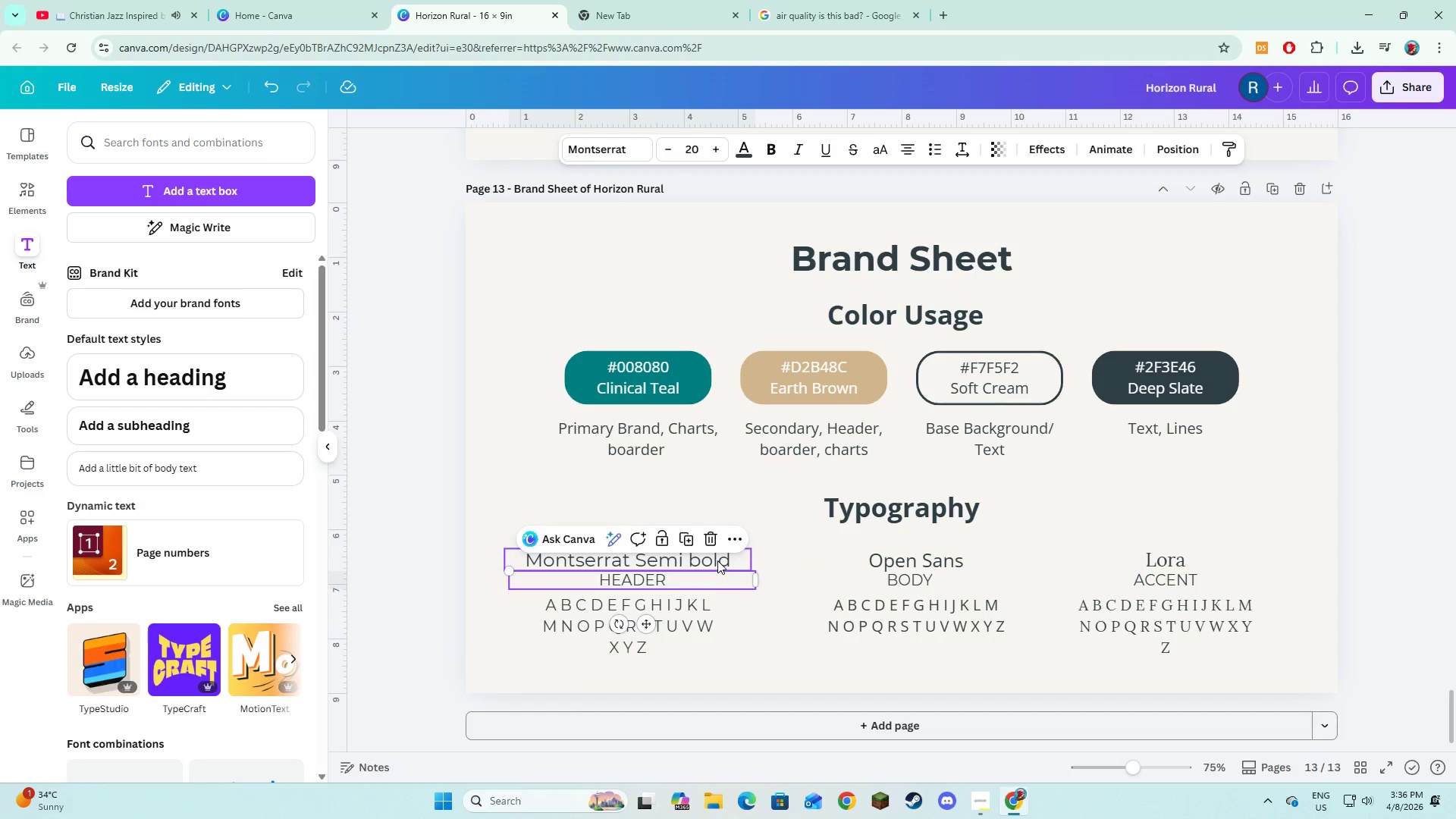 
left_click([717, 560])
 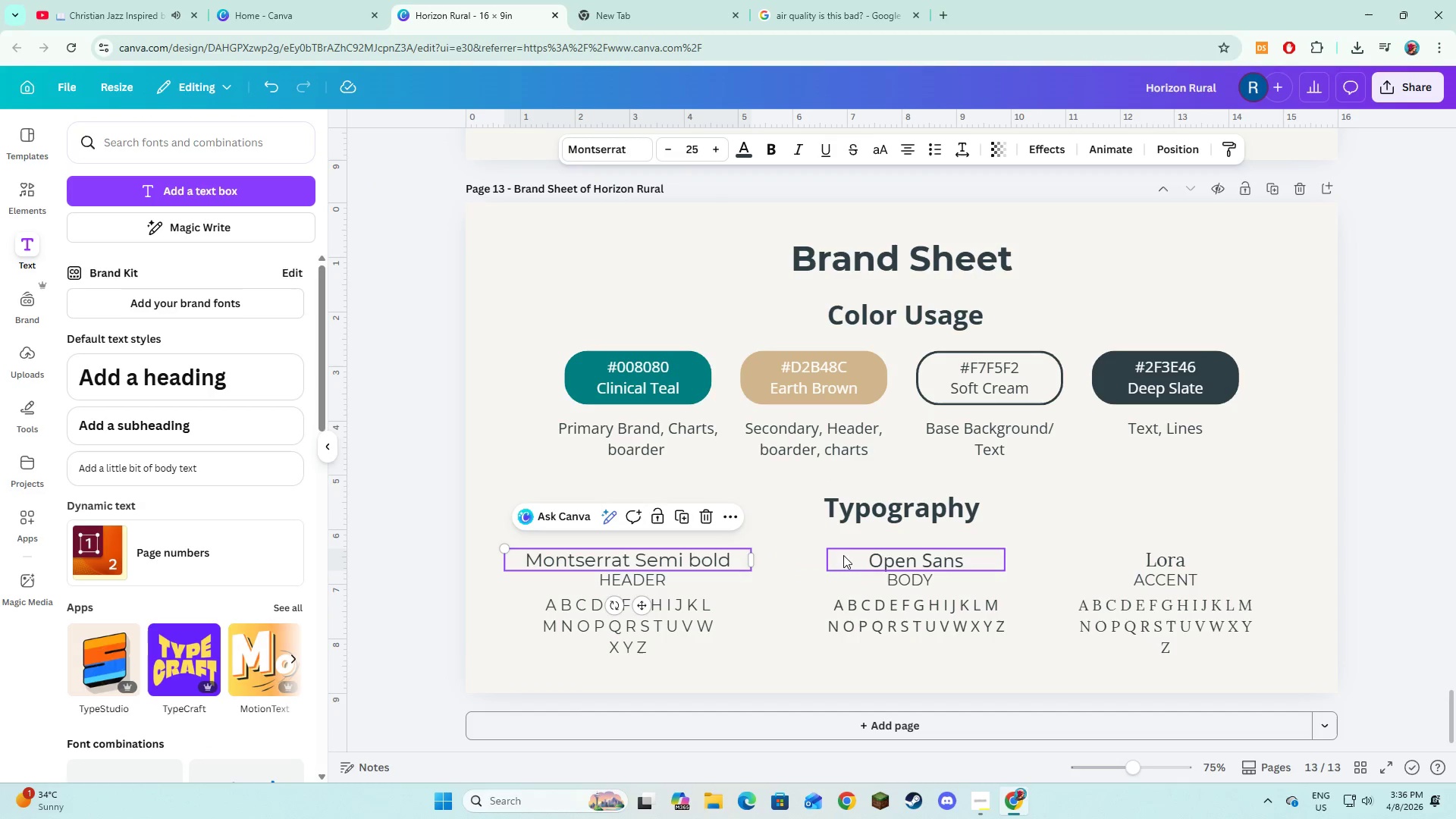 
hold_key(key=ShiftLeft, duration=1.14)
left_click([862, 559])
 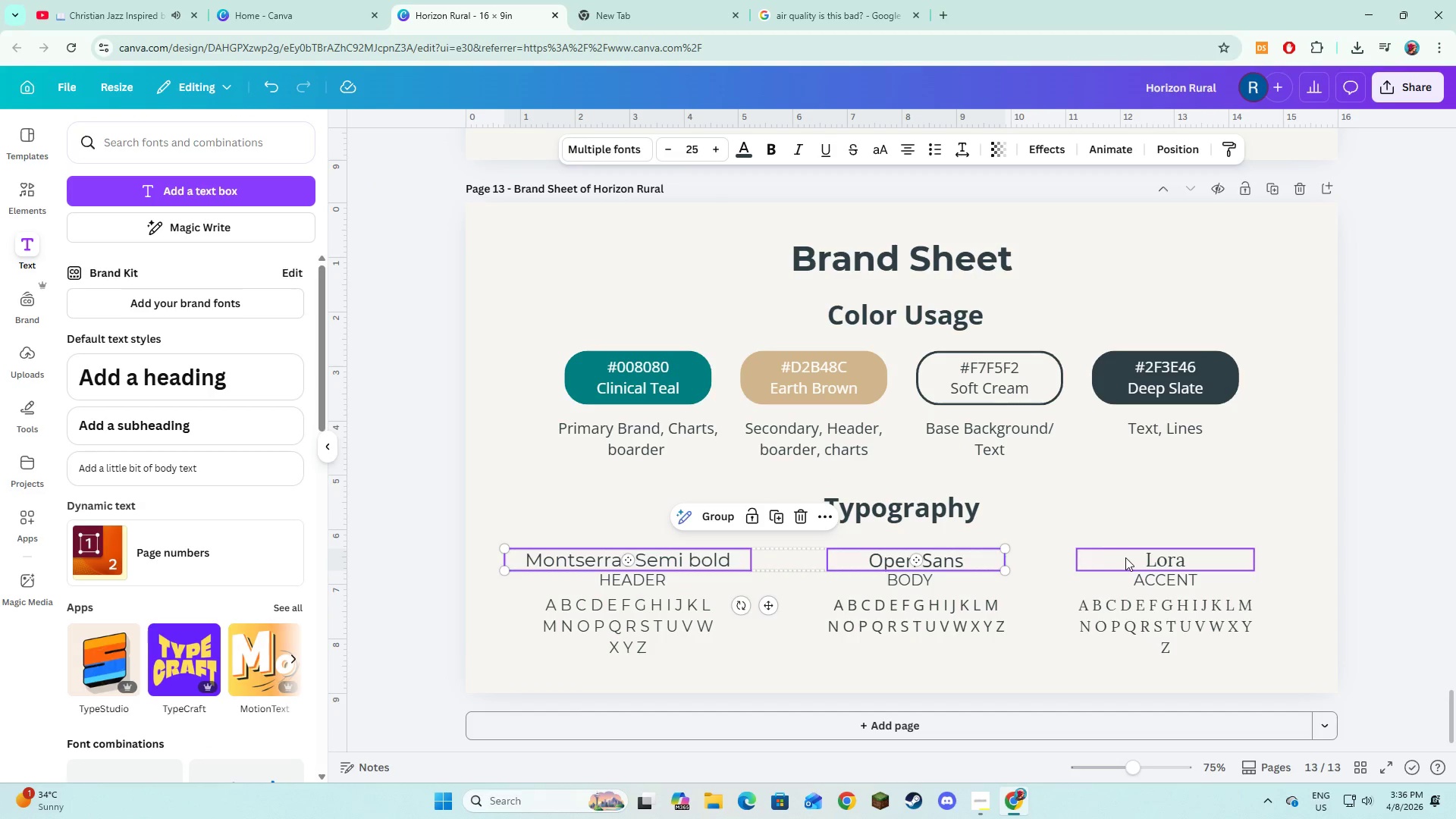 
left_click([1125, 557])
 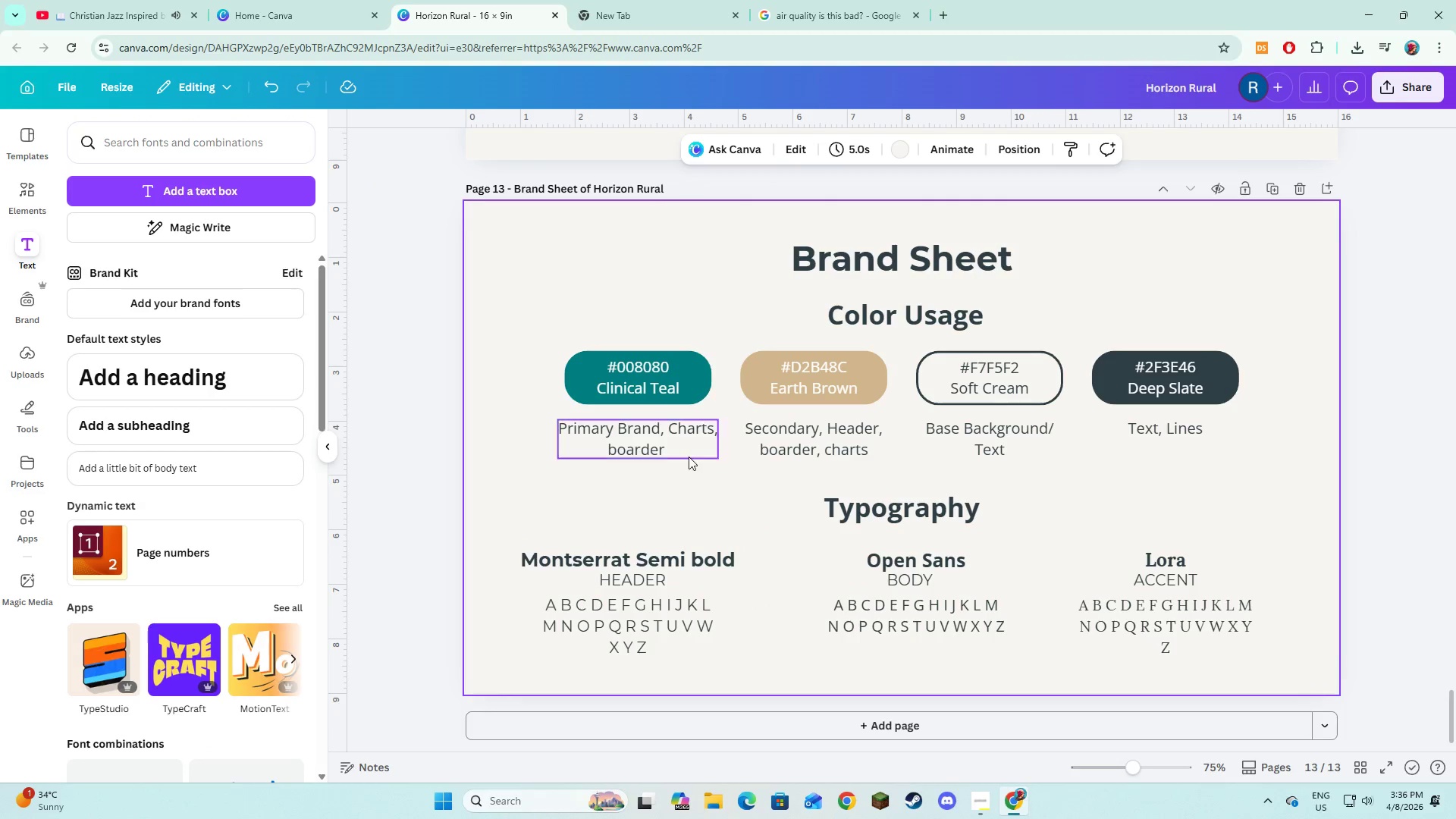 
left_click([634, 581])
 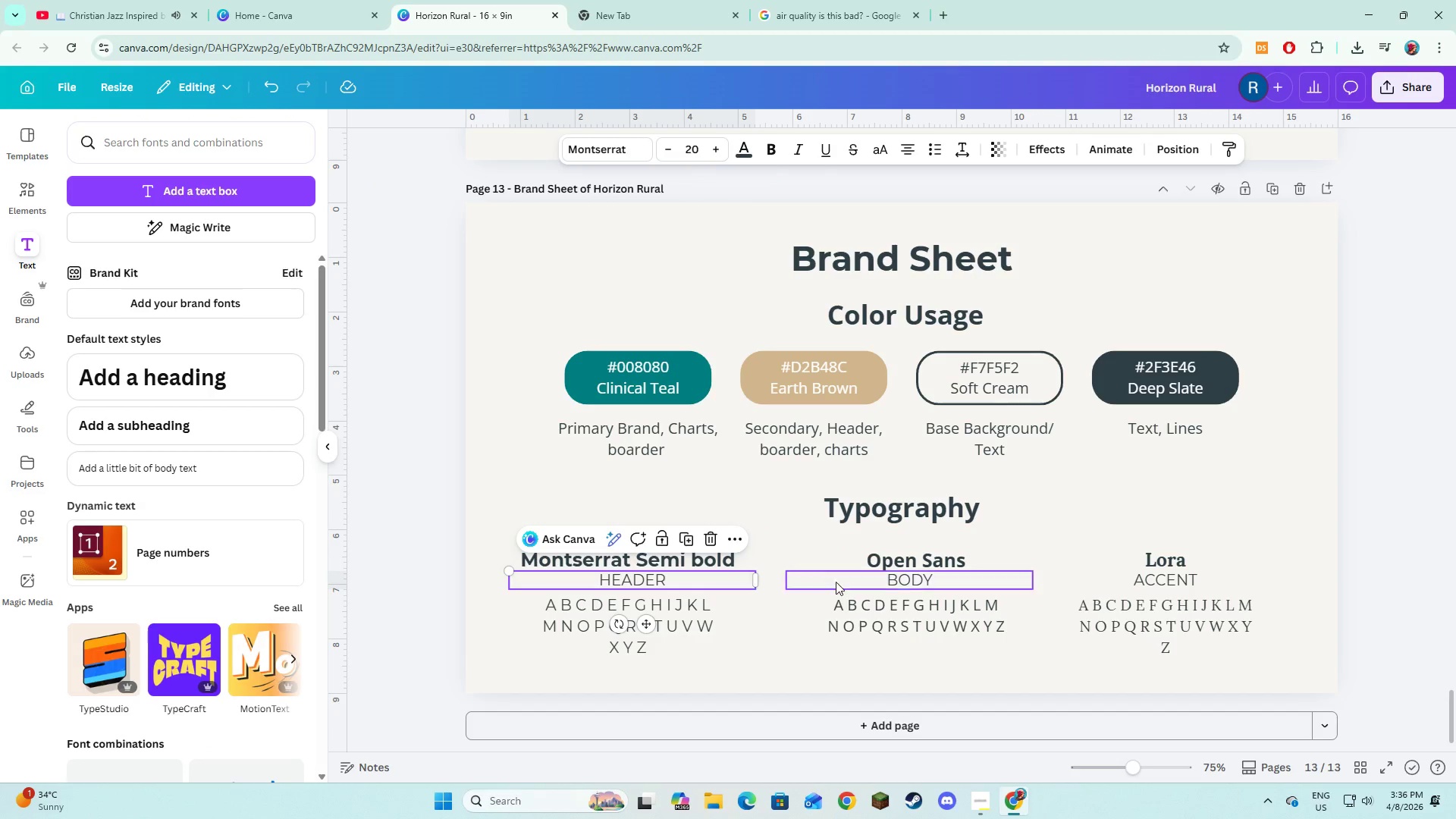 
hold_key(key=ShiftLeft, duration=1.39)
left_click([918, 582])
 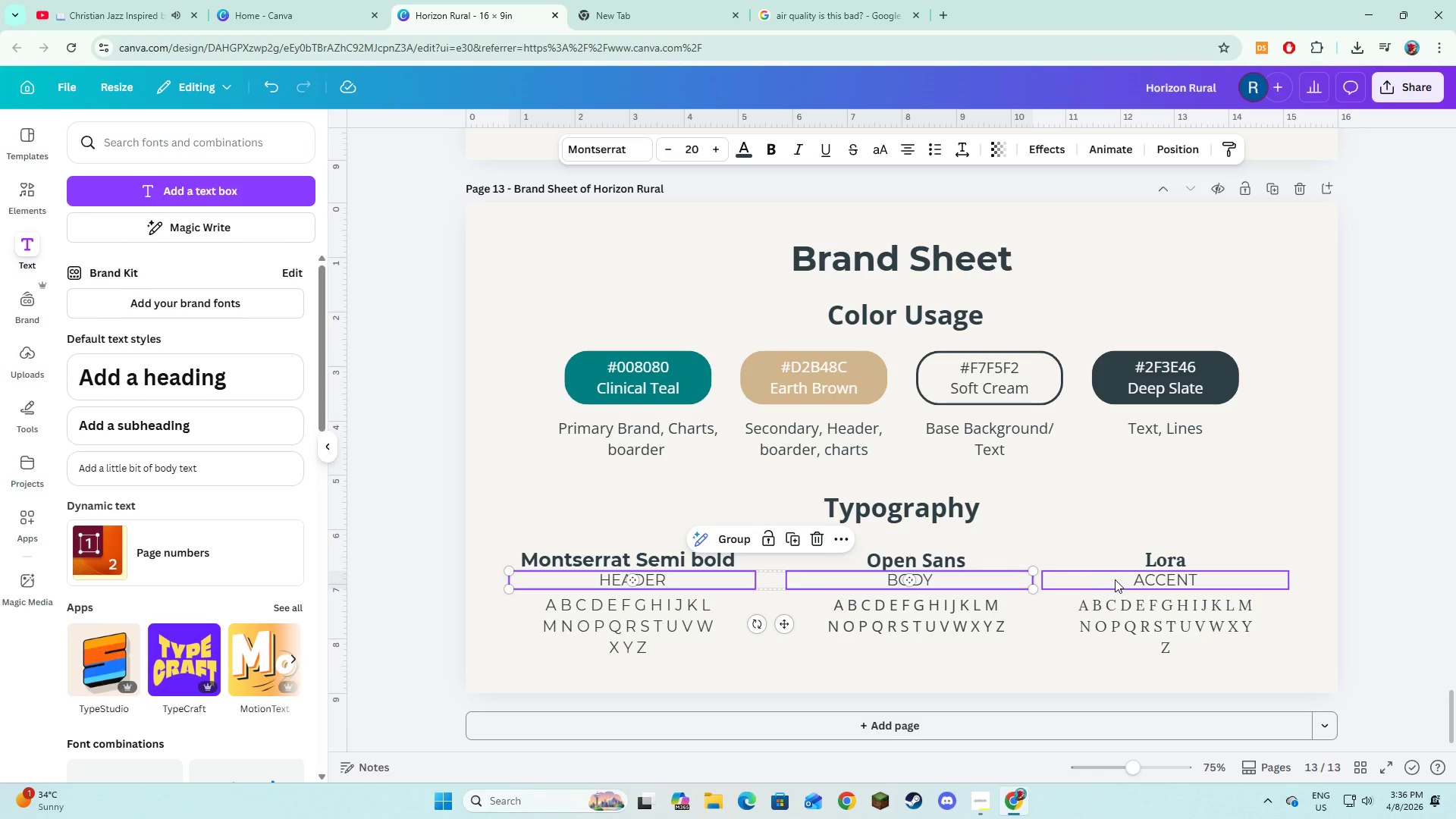 
left_click([1119, 579])
 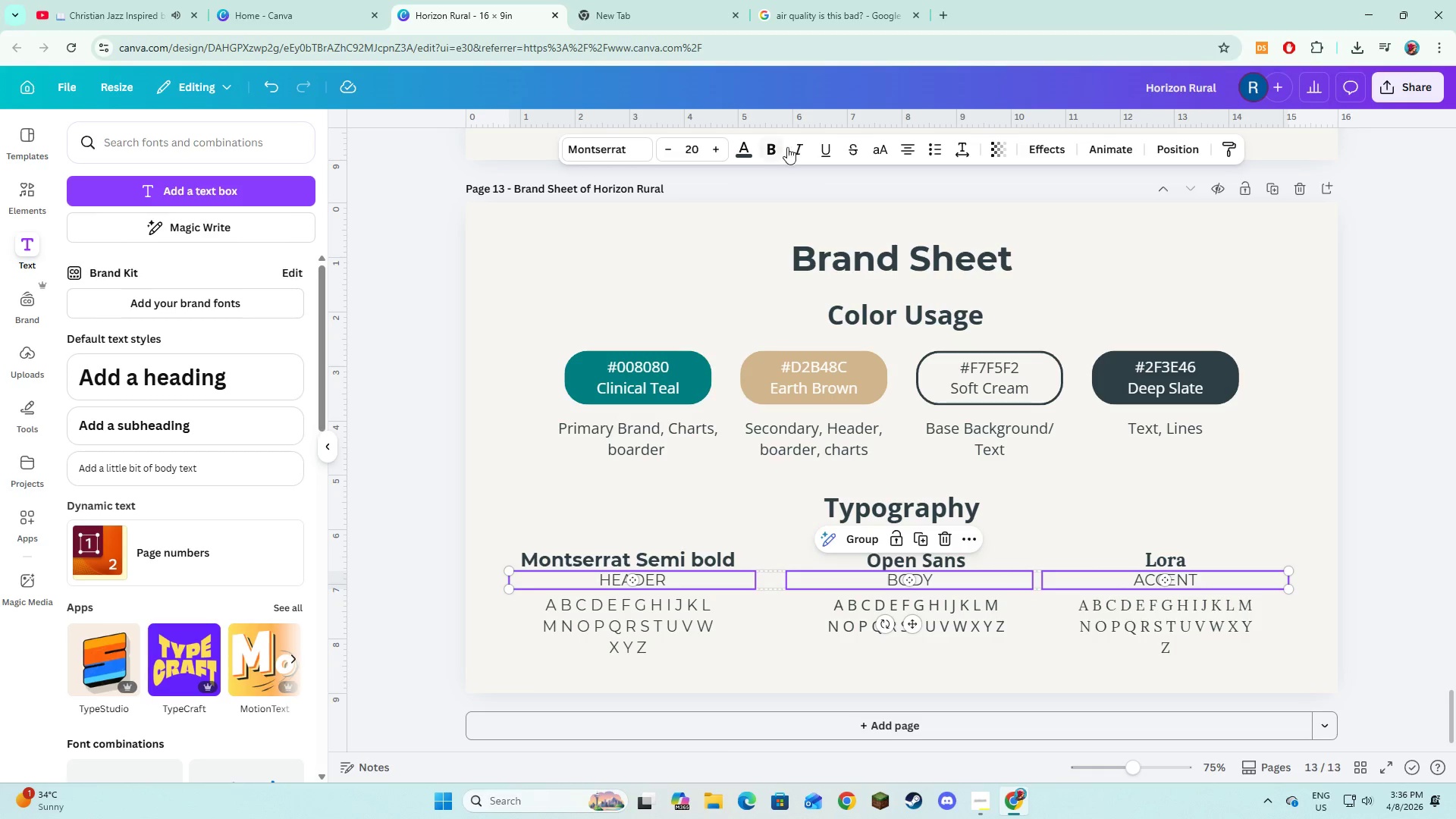 
left_click([795, 148])
 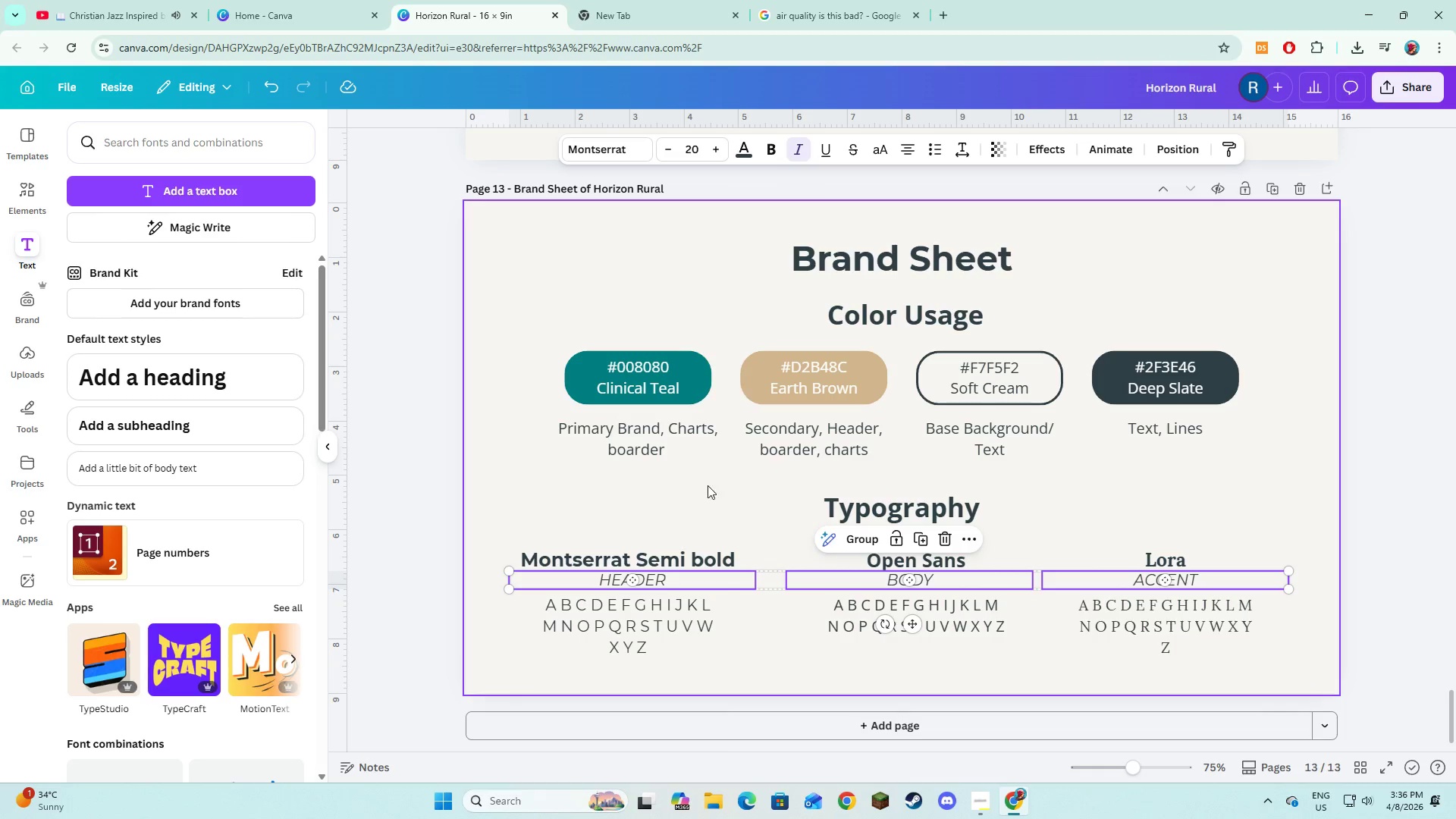 
left_click([701, 522])
 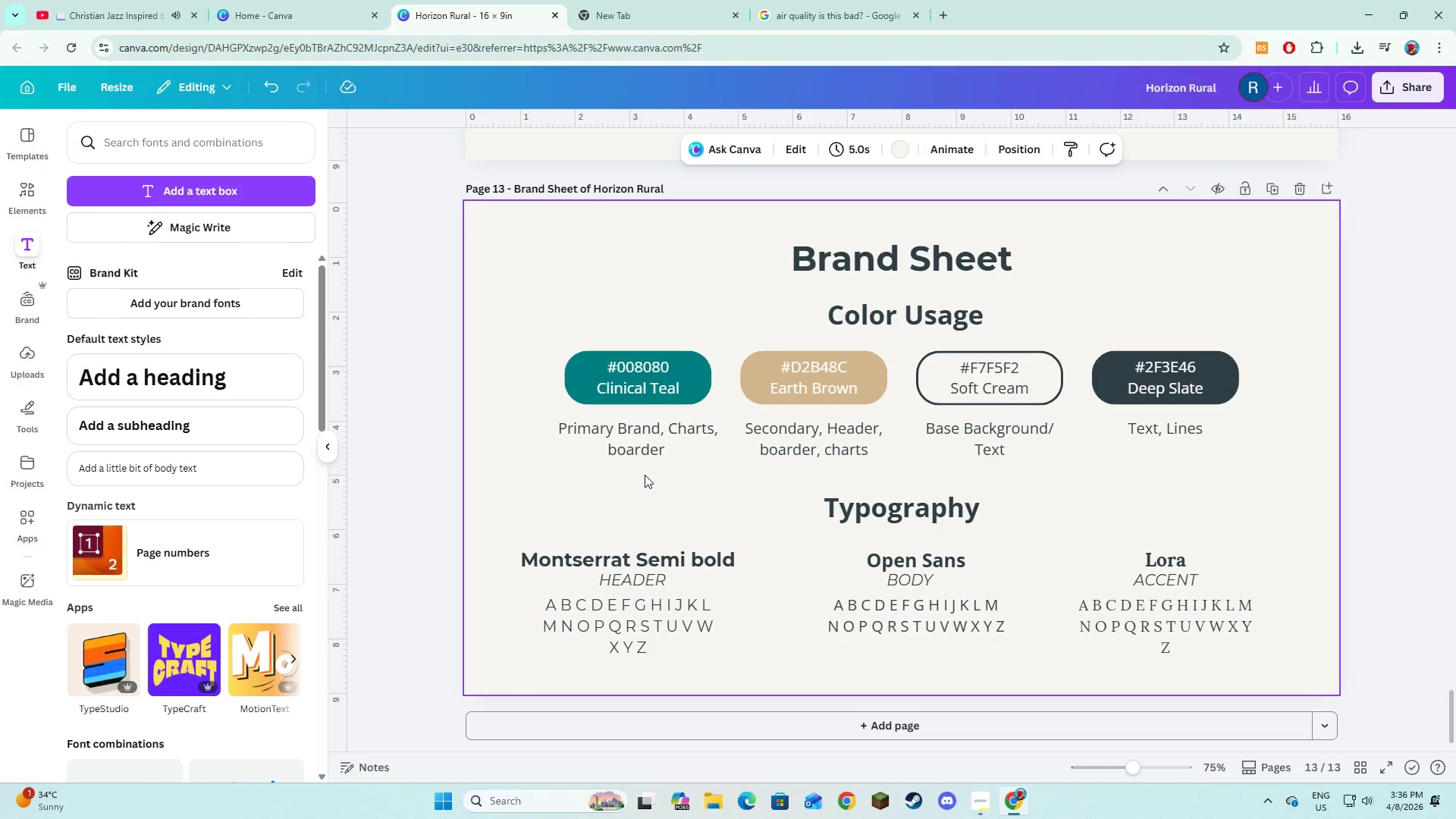 
left_click([656, 444])
 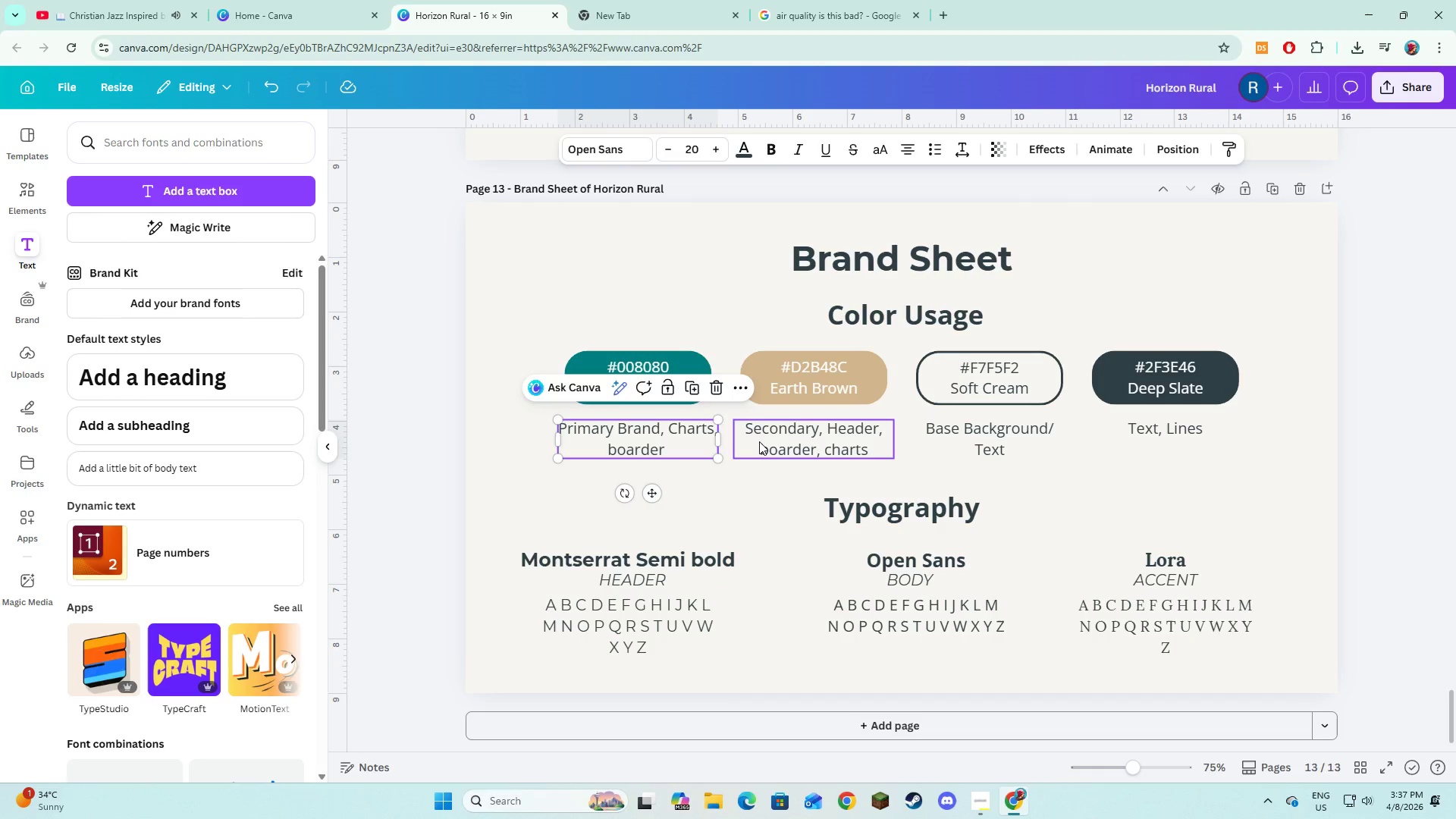 
hold_key(key=ShiftLeft, duration=1.5)
left_click([759, 441])
 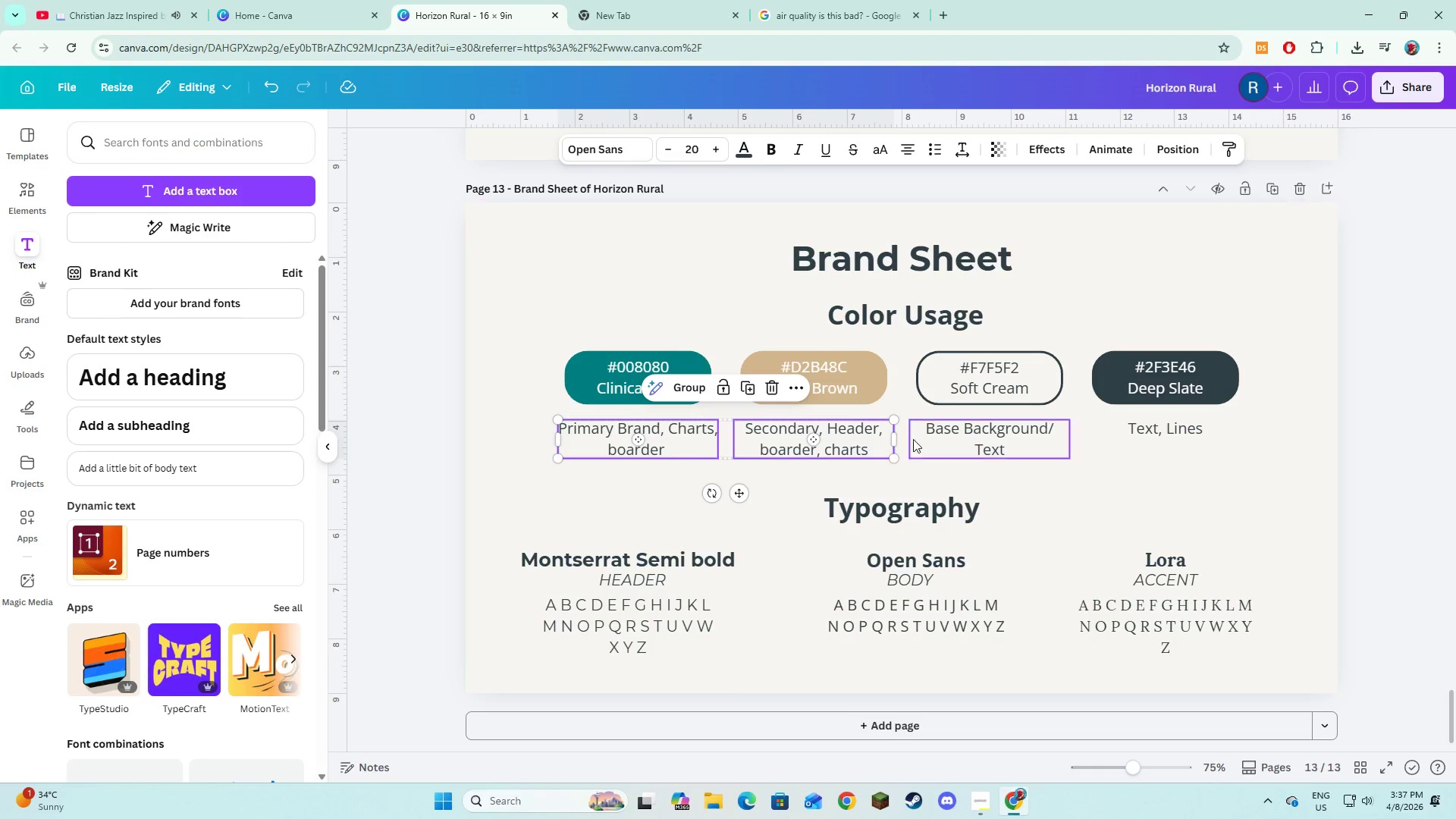 
left_click([952, 431])
 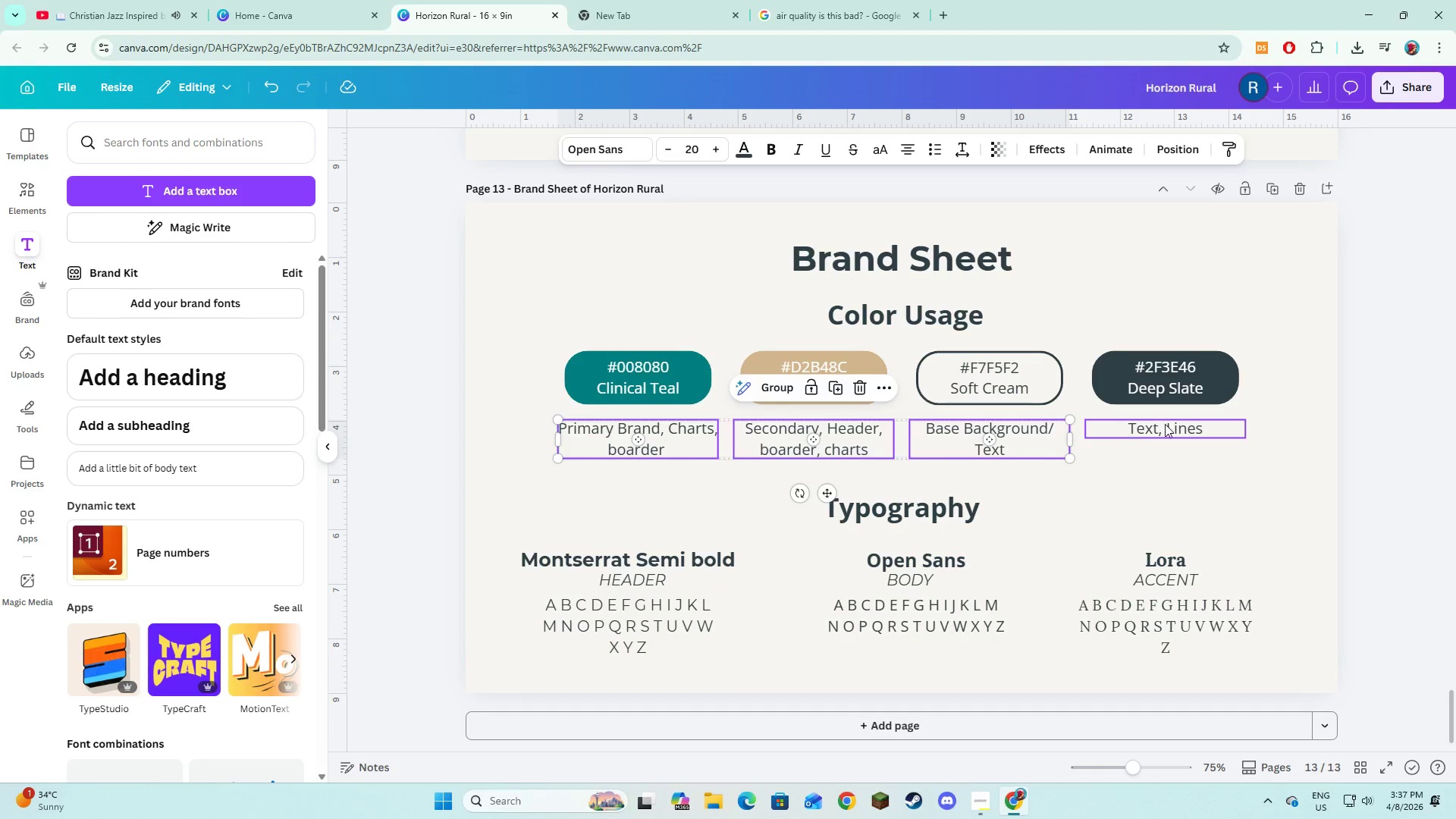 
left_click([1166, 424])
 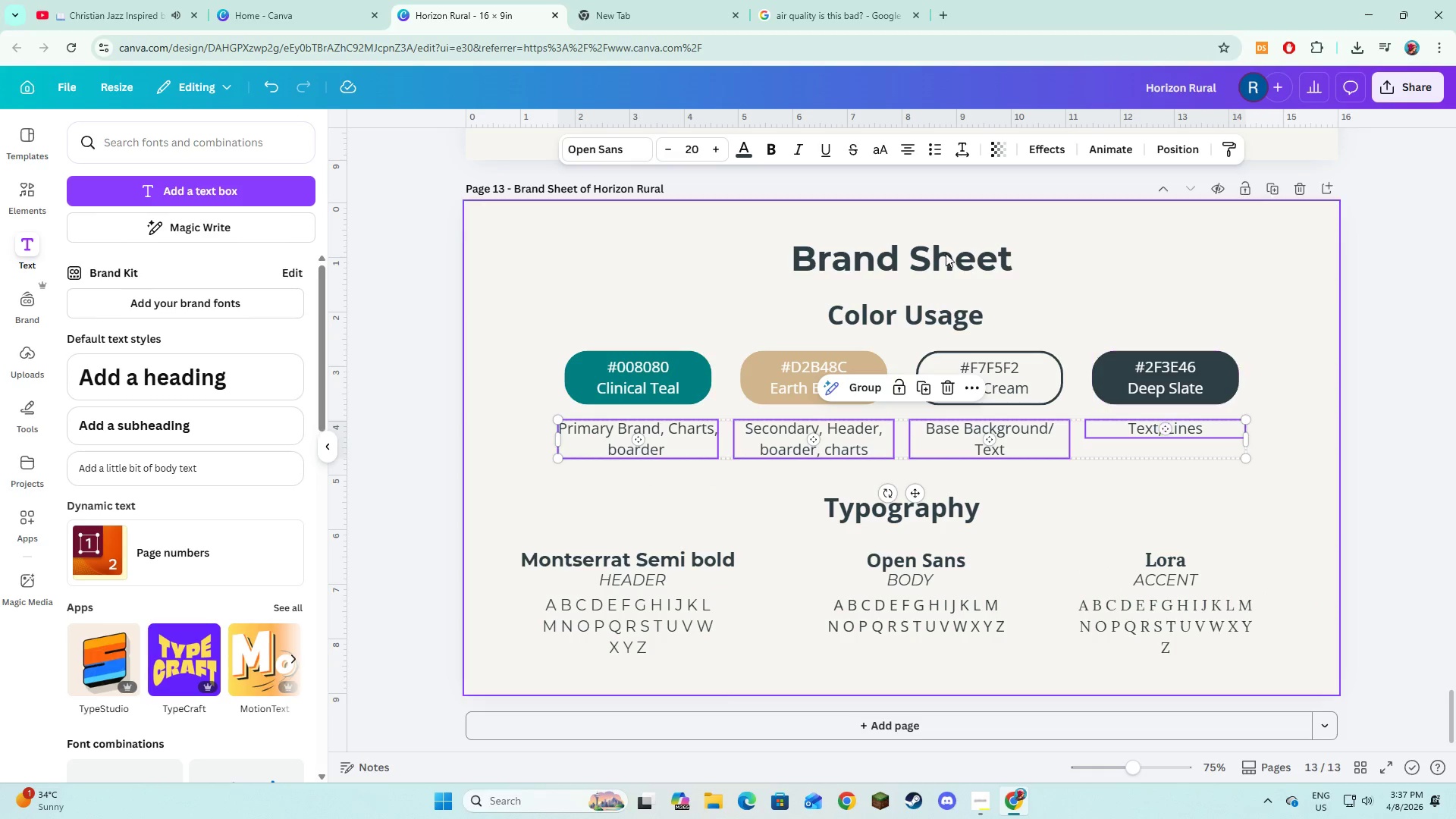 
key(Shift+ShiftLeft)
 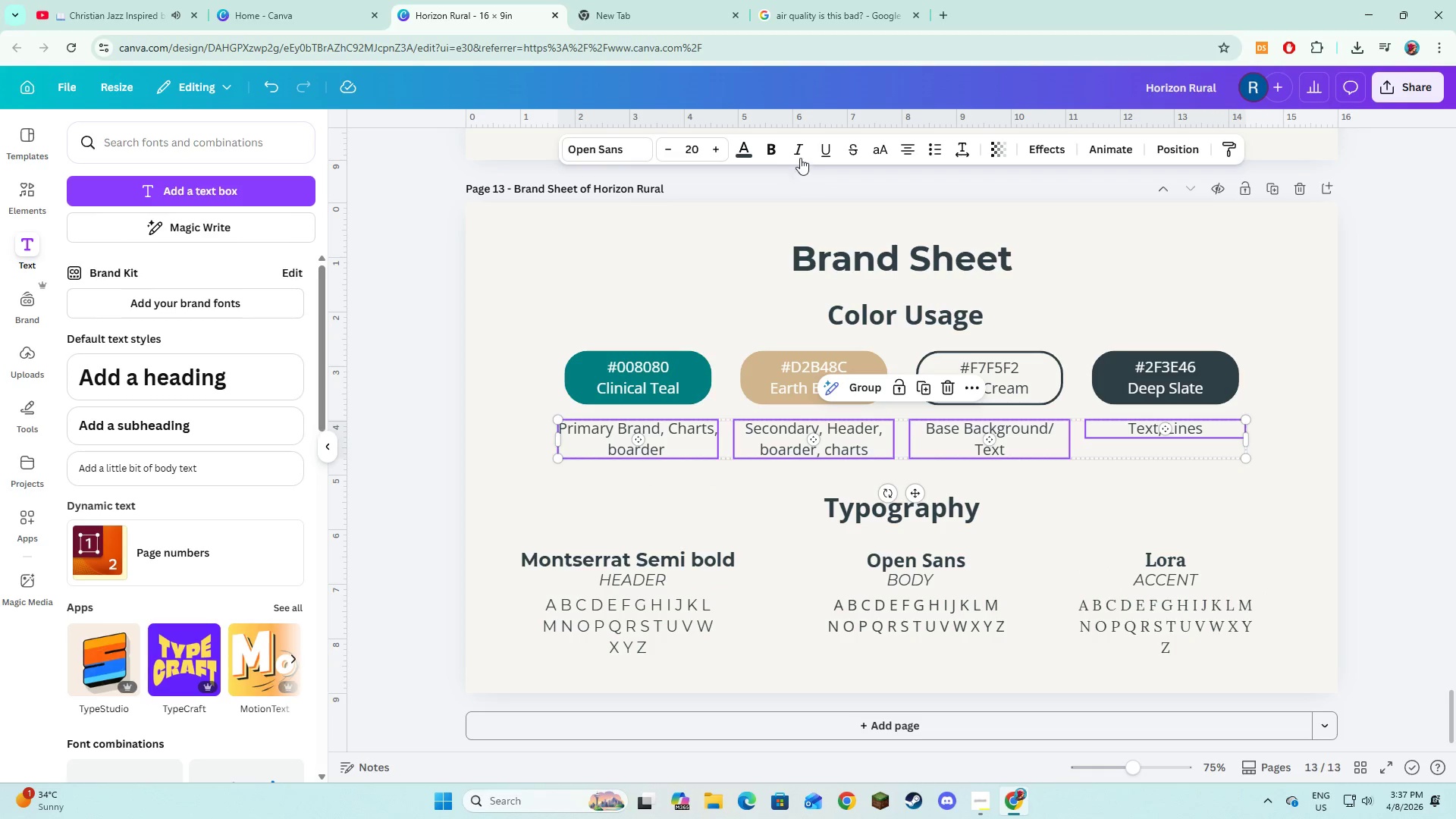 
left_click([789, 150])
 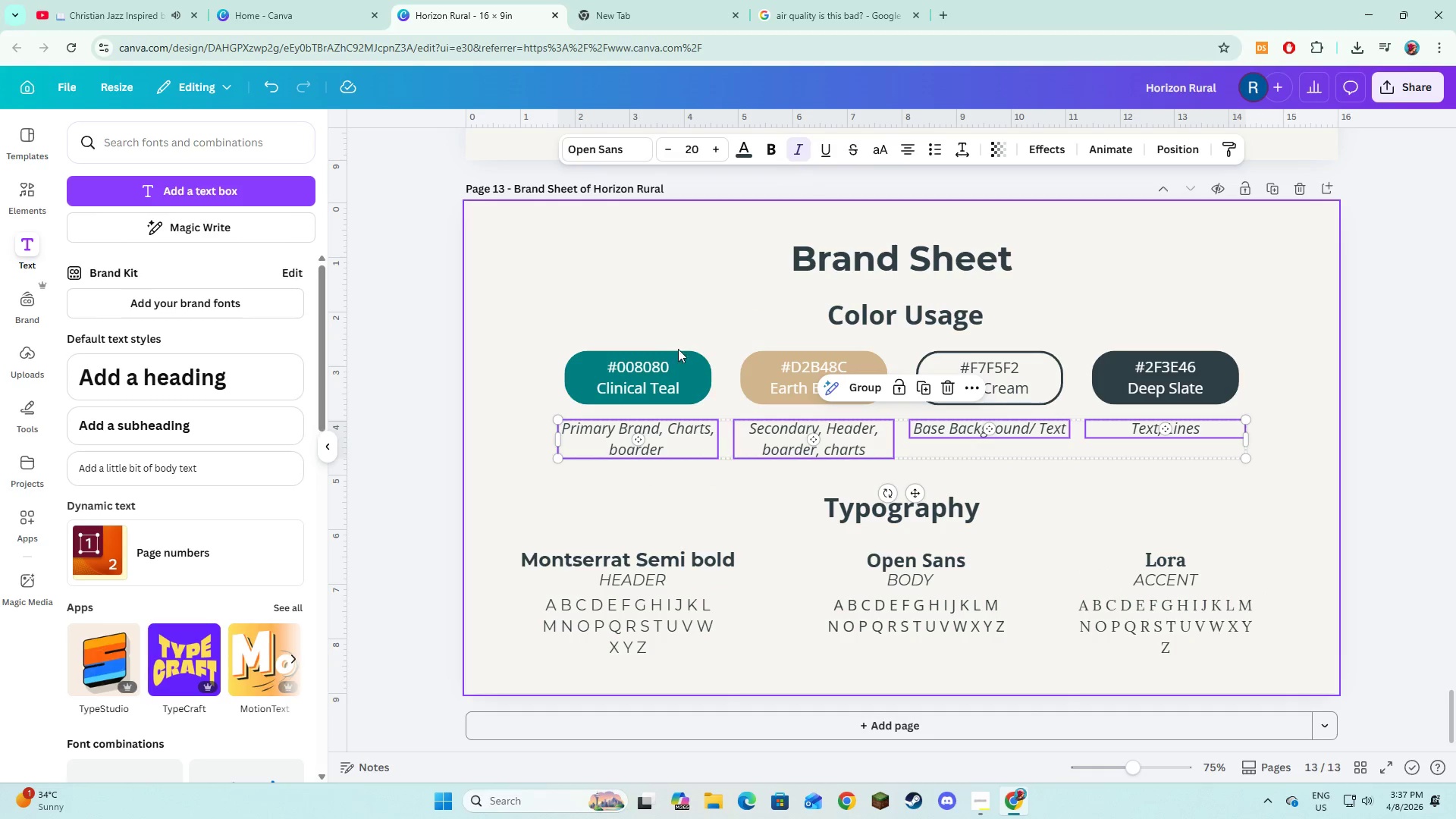 
left_click([657, 343])
 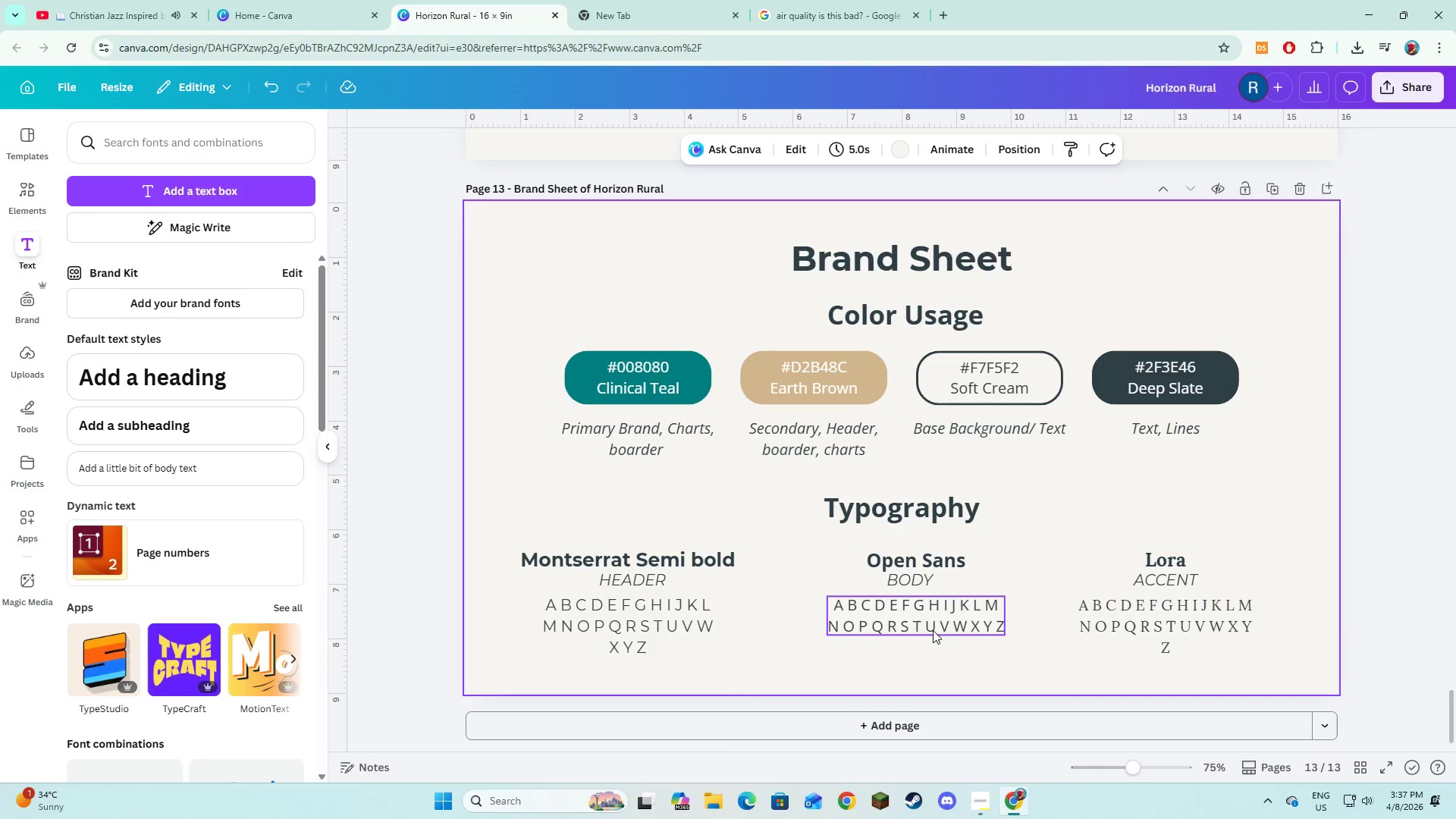 
wait(5.56)
 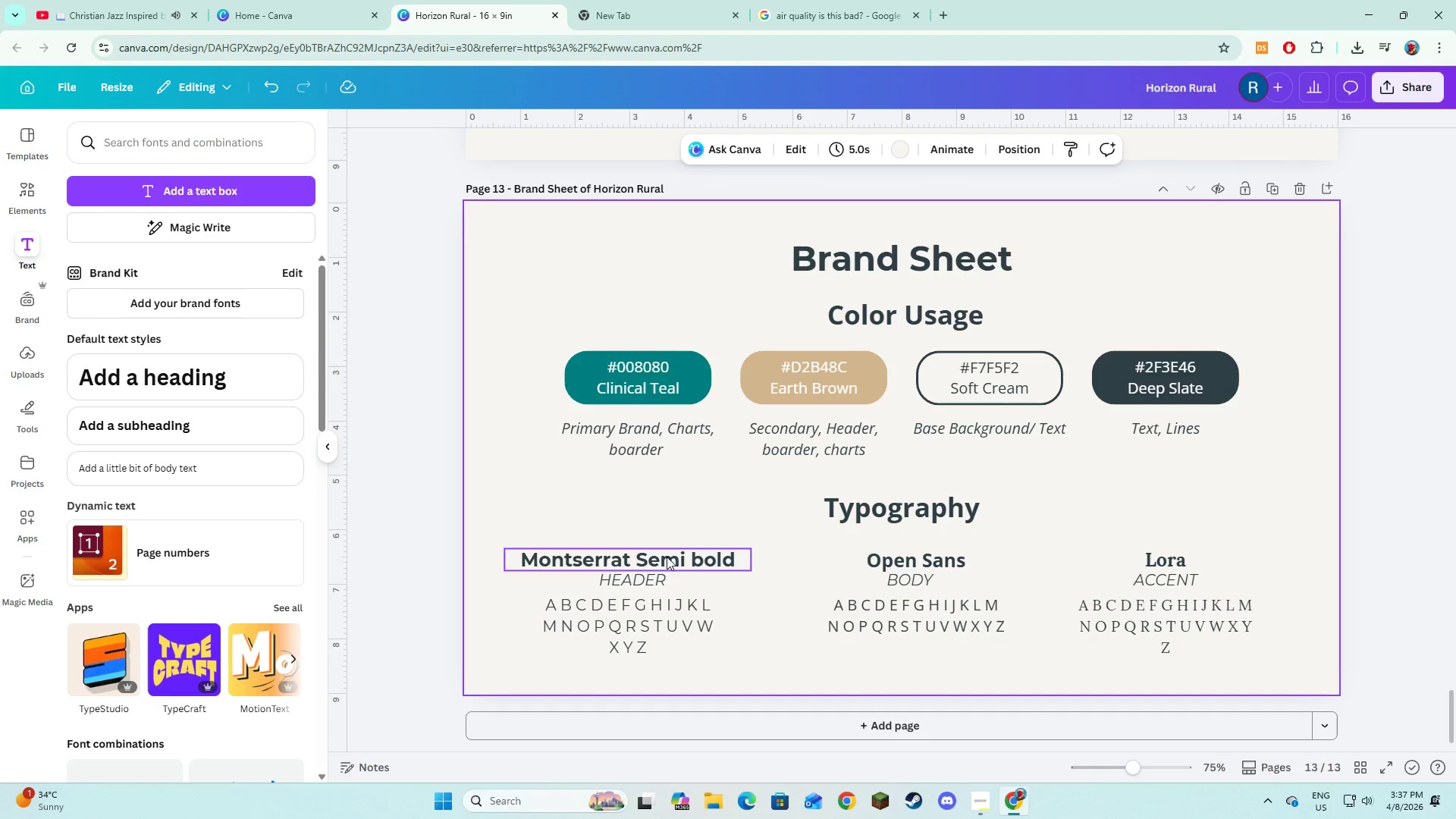 
scroll: coordinate [880, 424], scroll_direction: up, amount: 8.0
 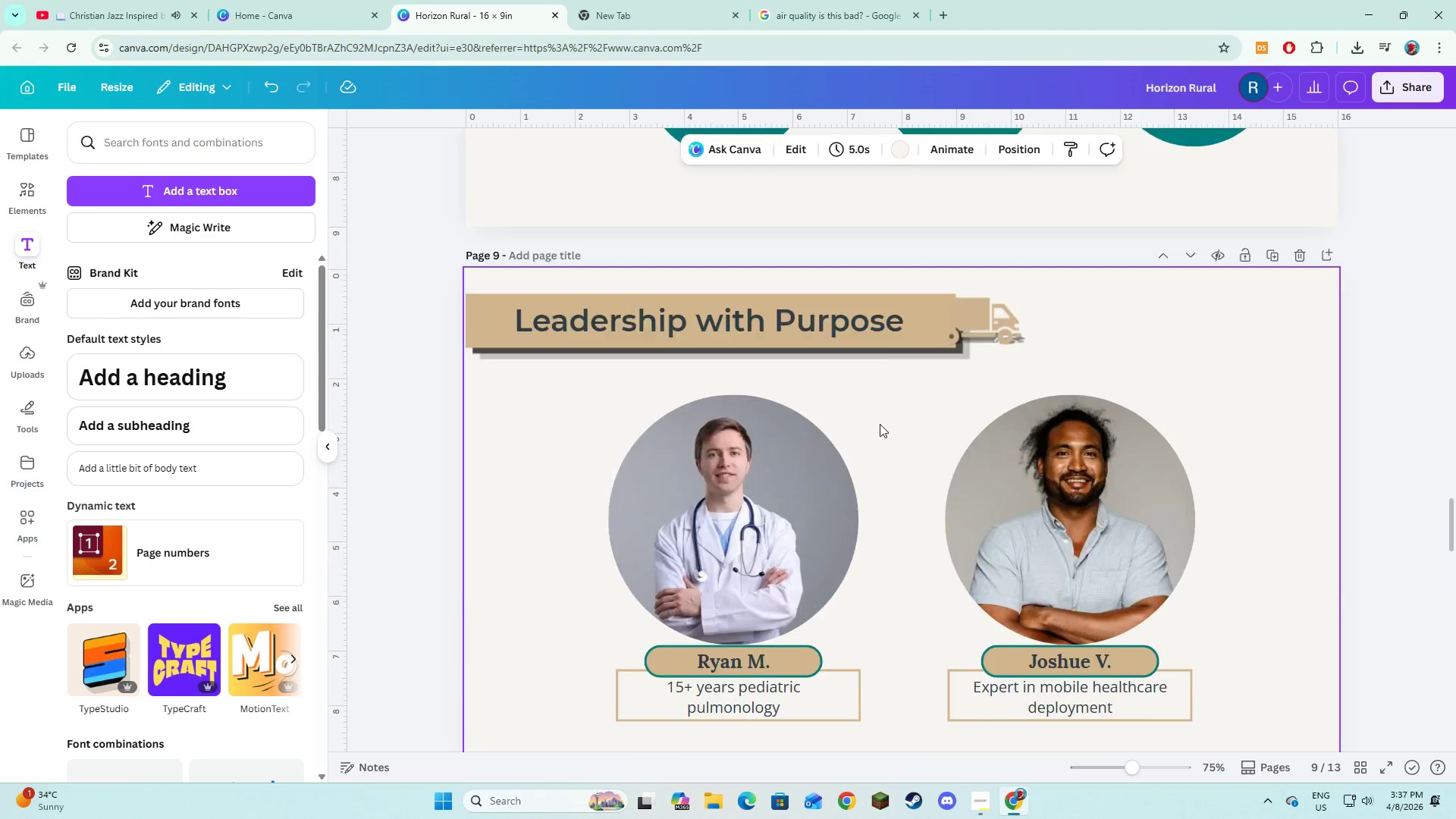 
key(Alt+AltLeft)
 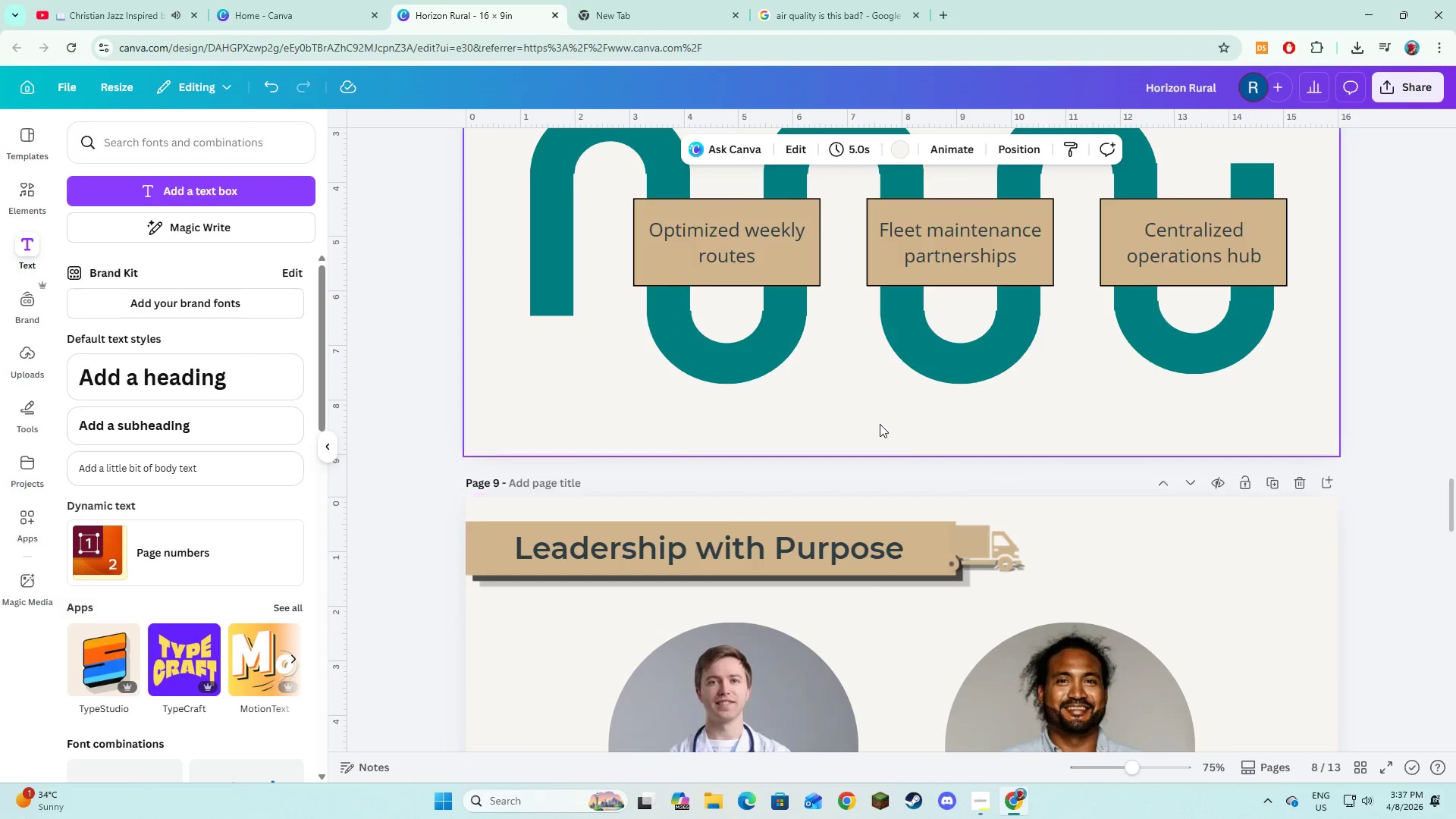 
key(Alt+Tab)